 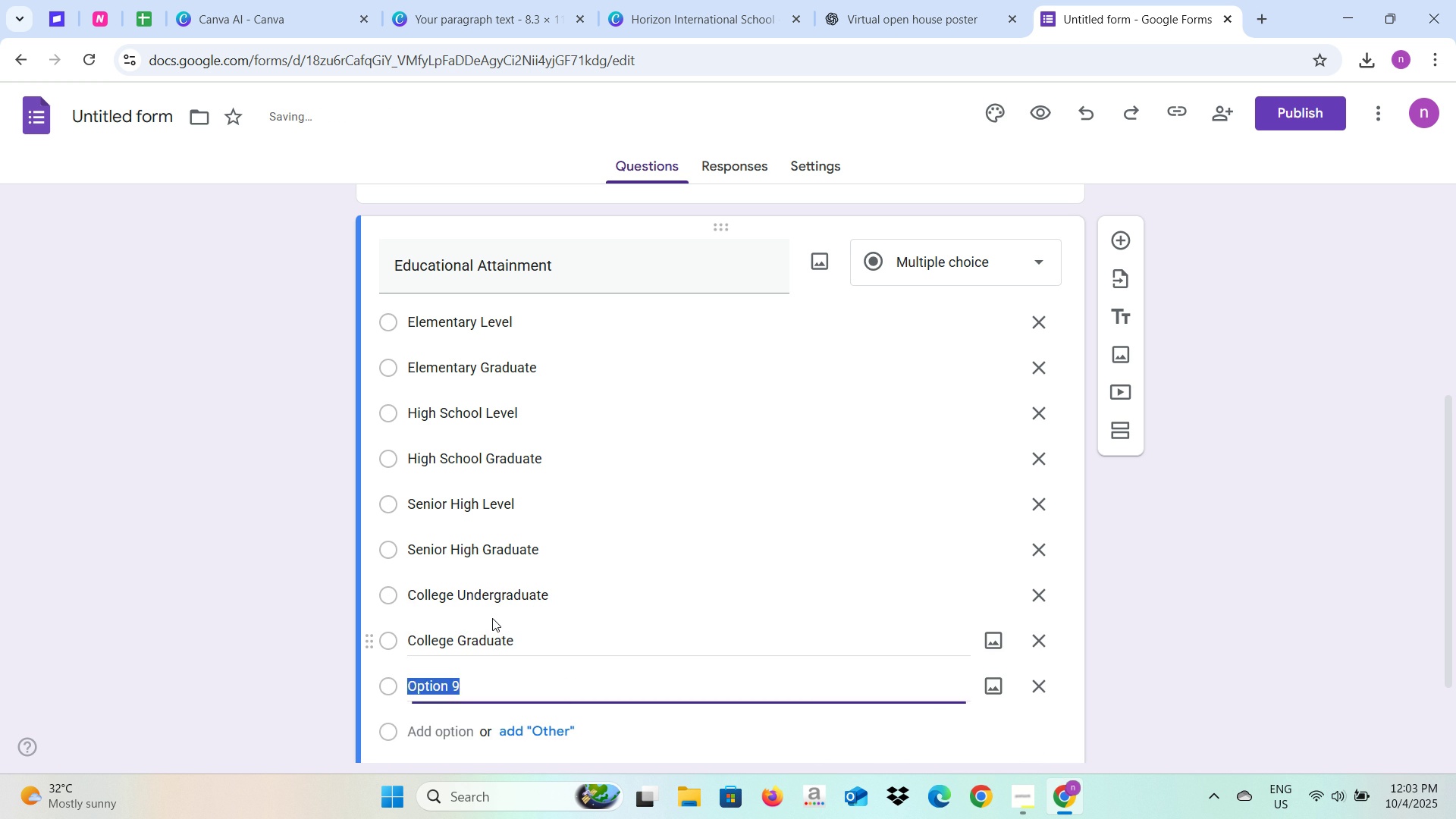 
key(Backspace)
 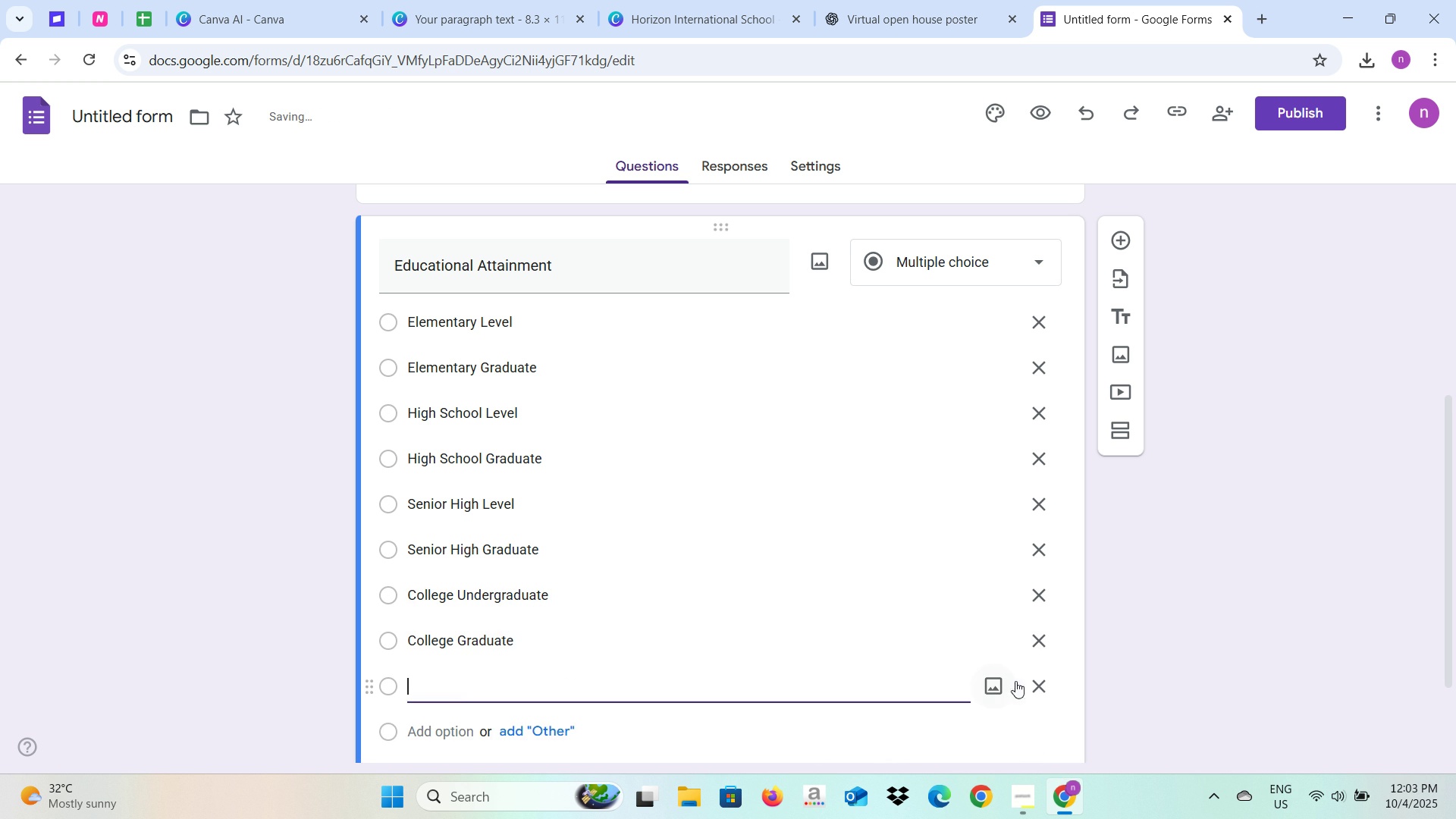 
left_click([1039, 684])
 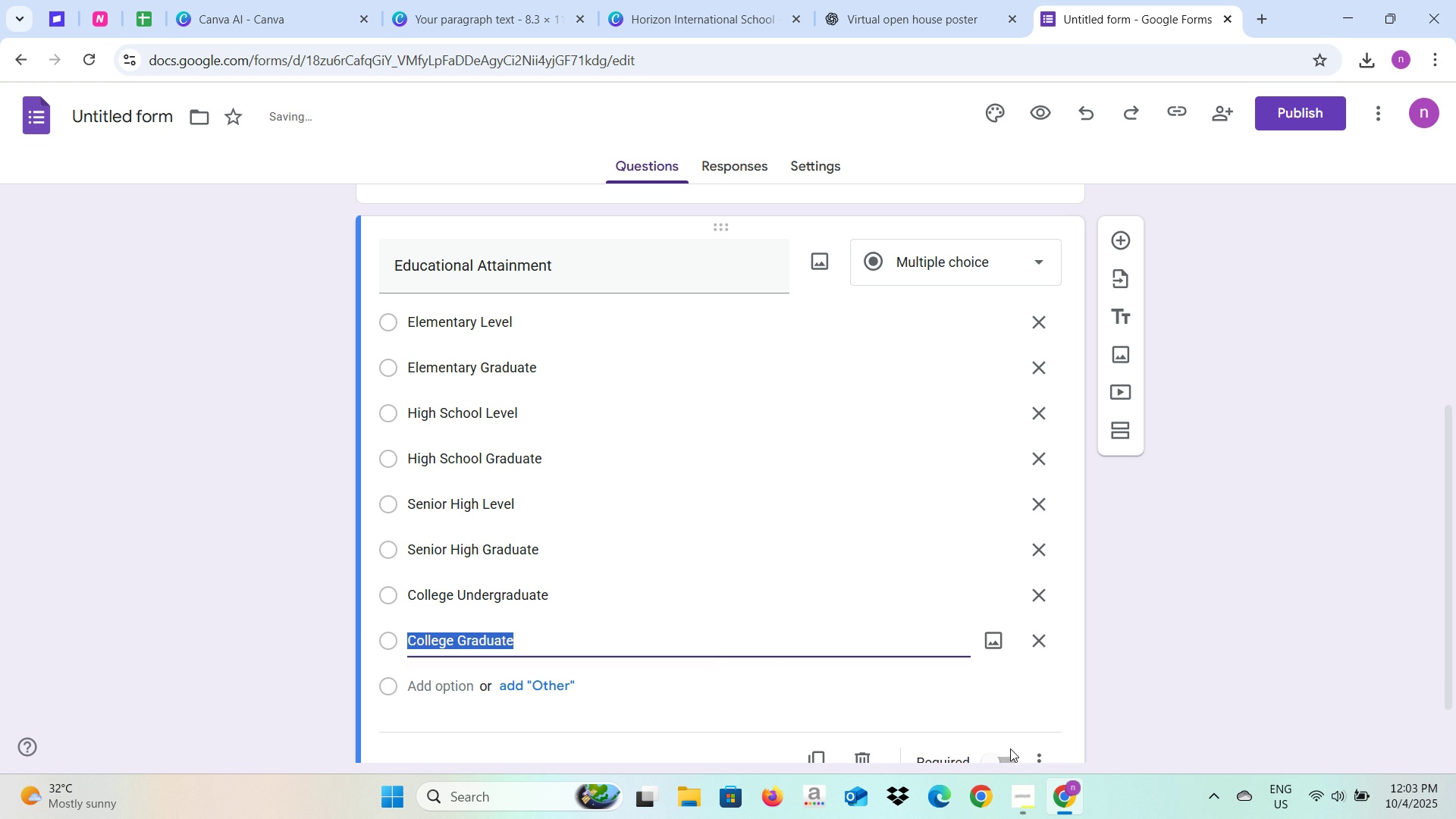 
left_click([1003, 755])
 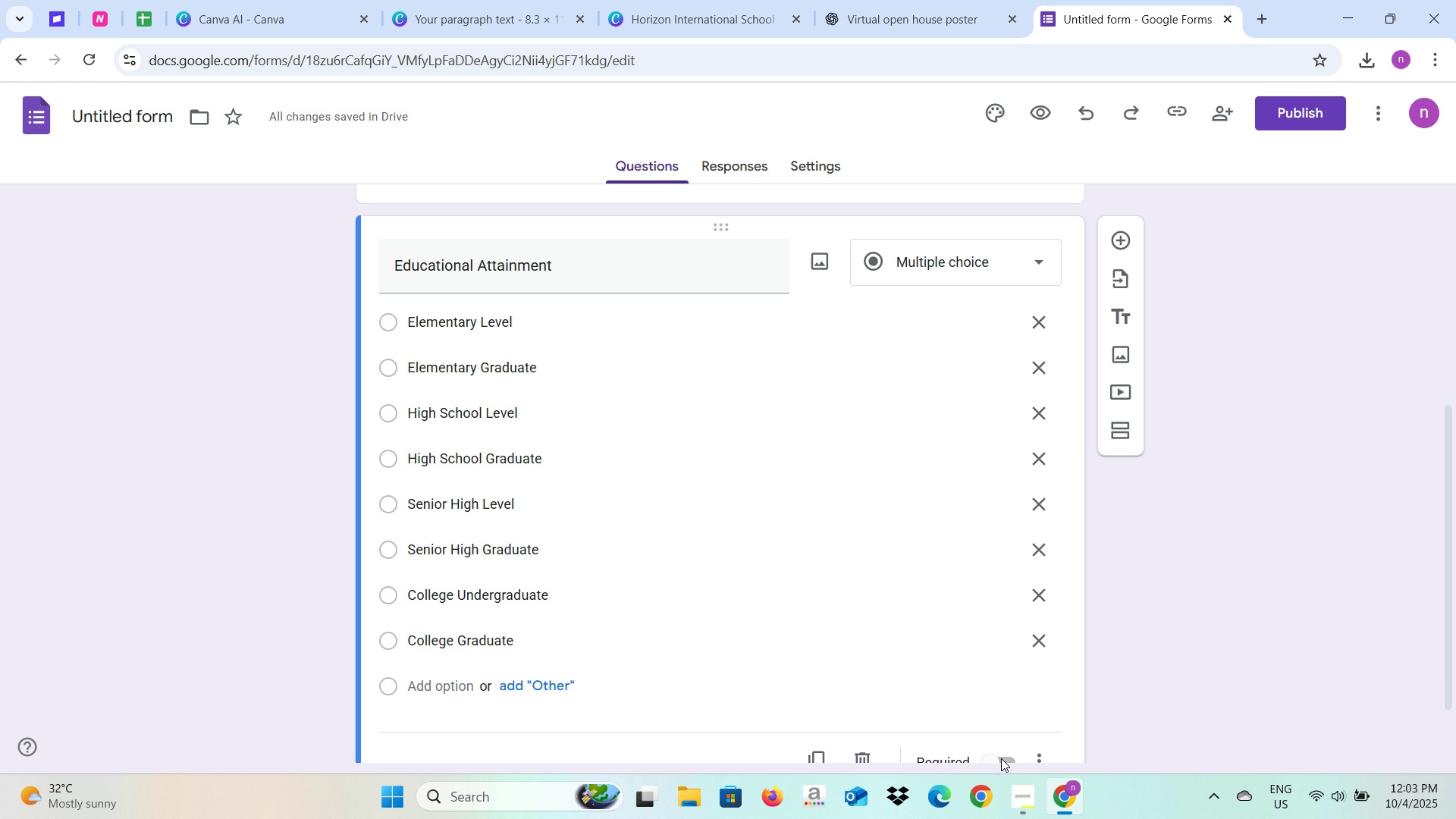 
left_click([1001, 758])
 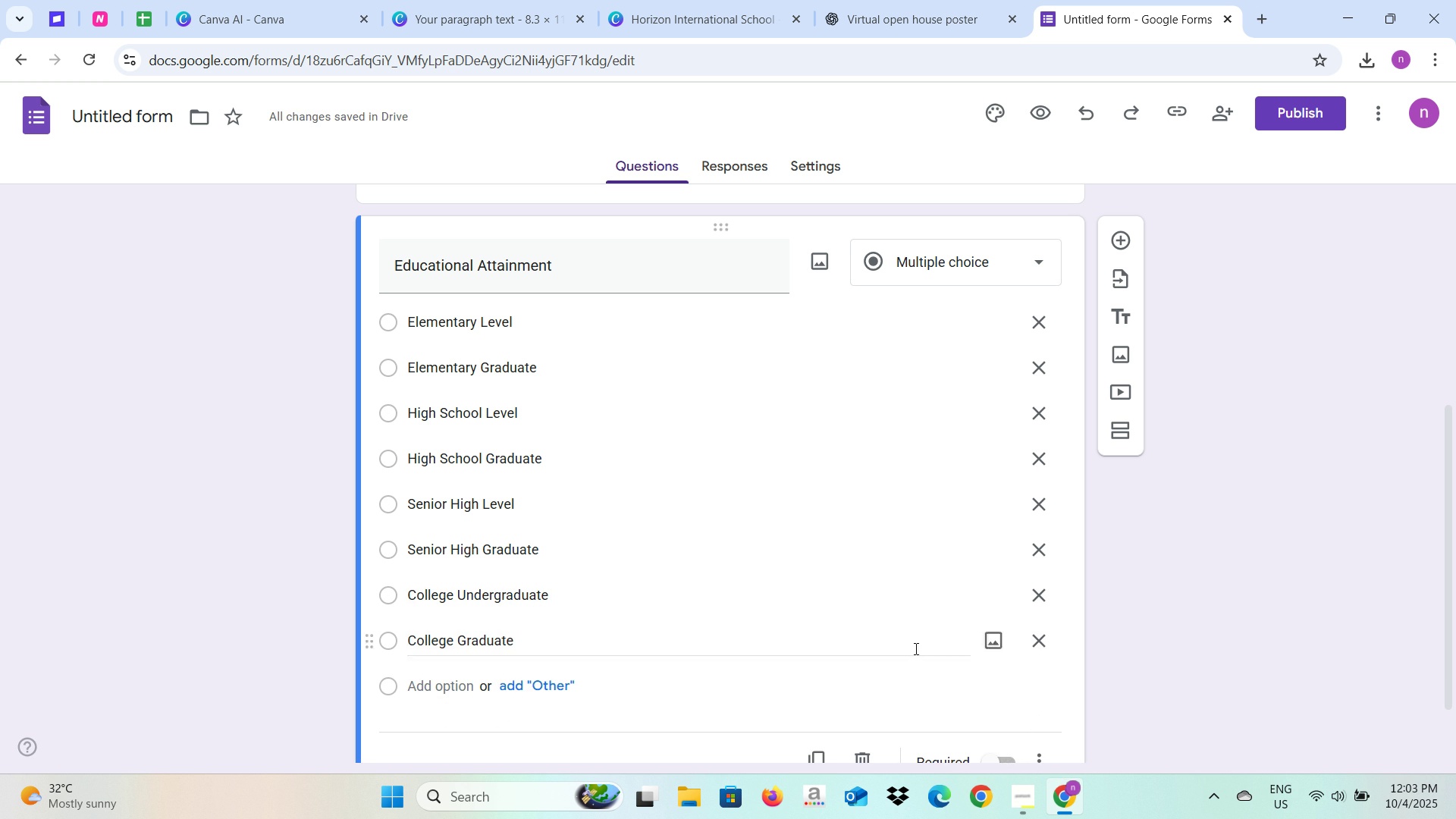 
scroll: coordinate [912, 642], scroll_direction: down, amount: 2.0
 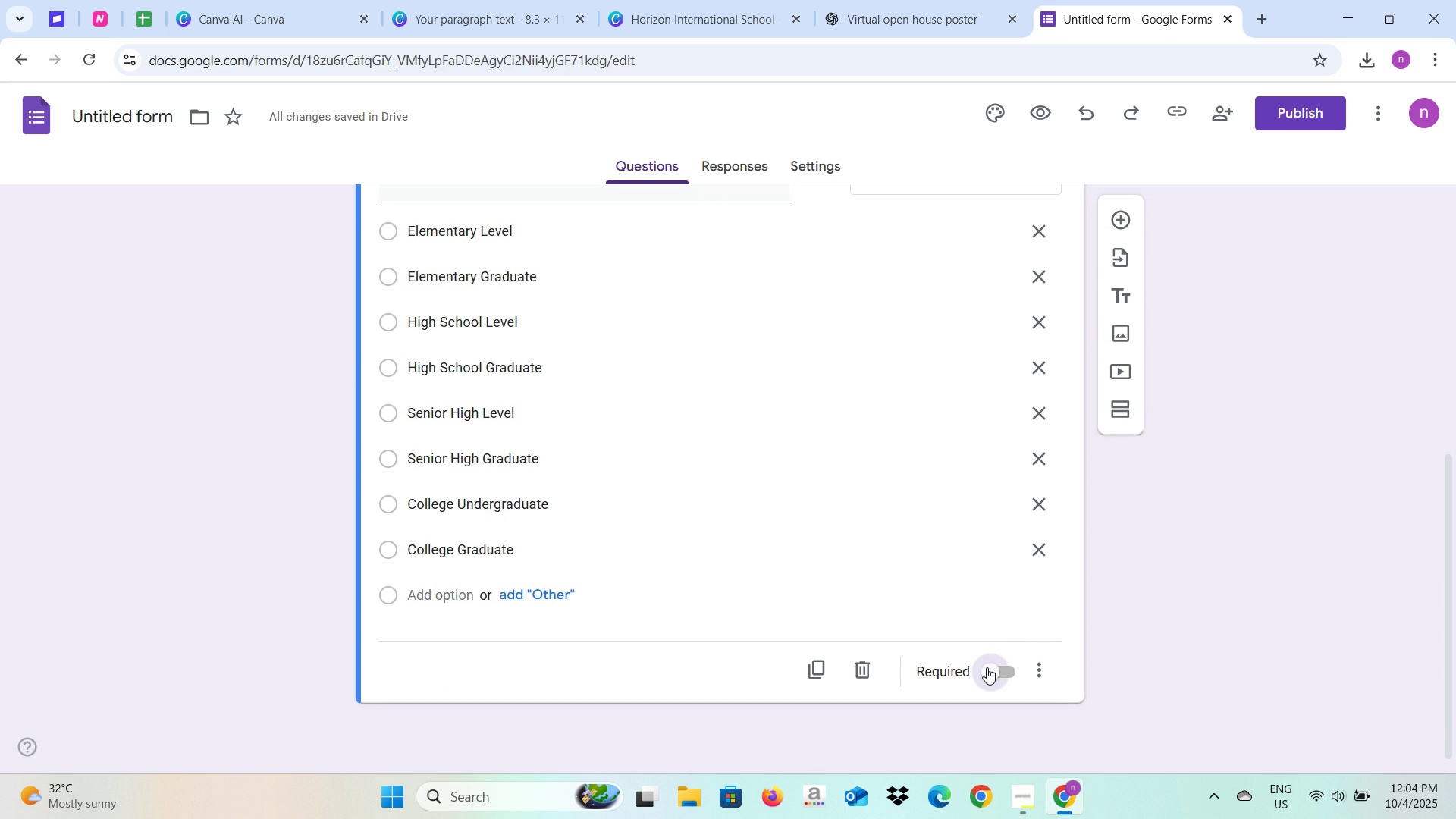 
left_click([987, 667])
 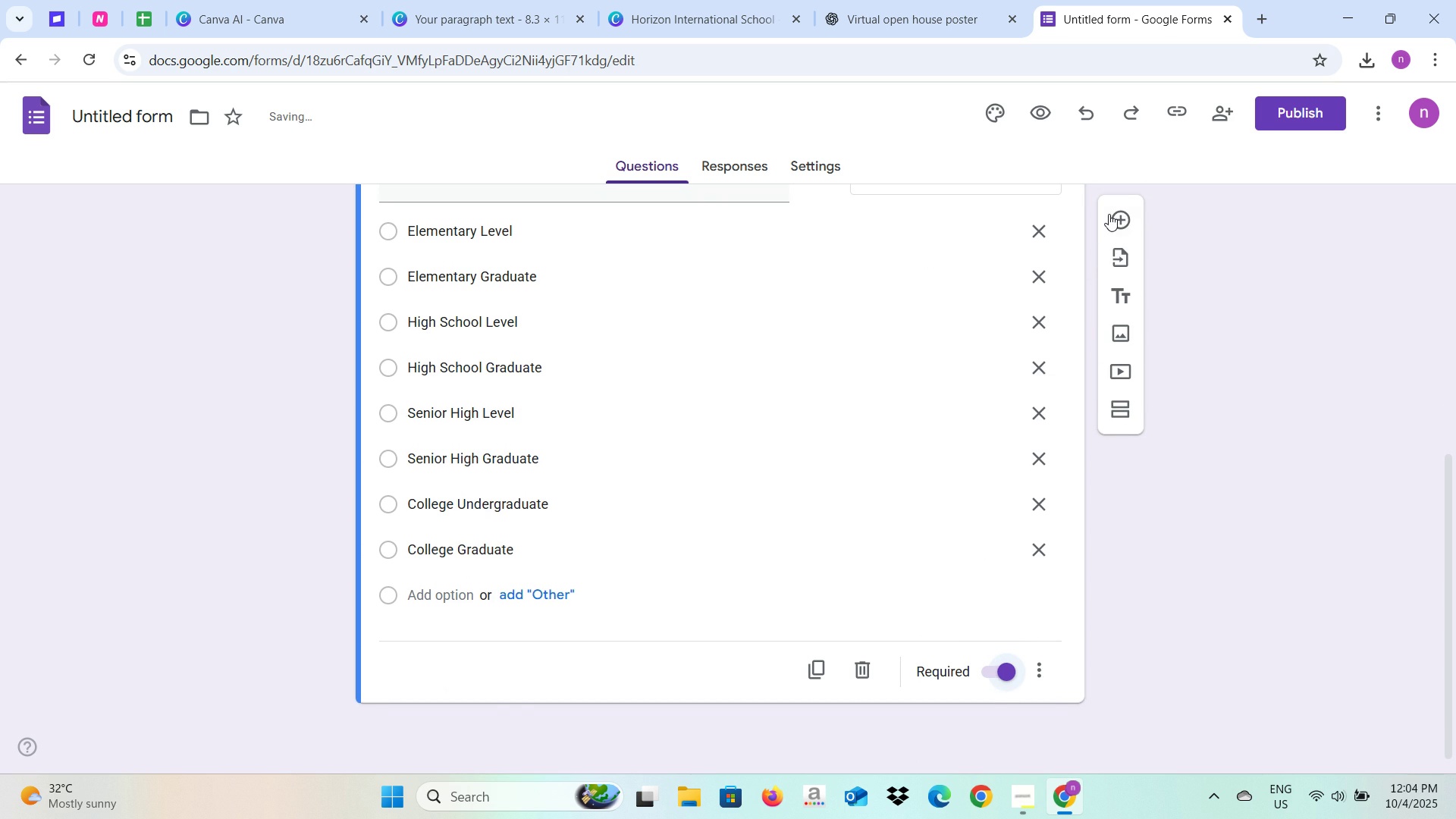 
left_click([1112, 214])
 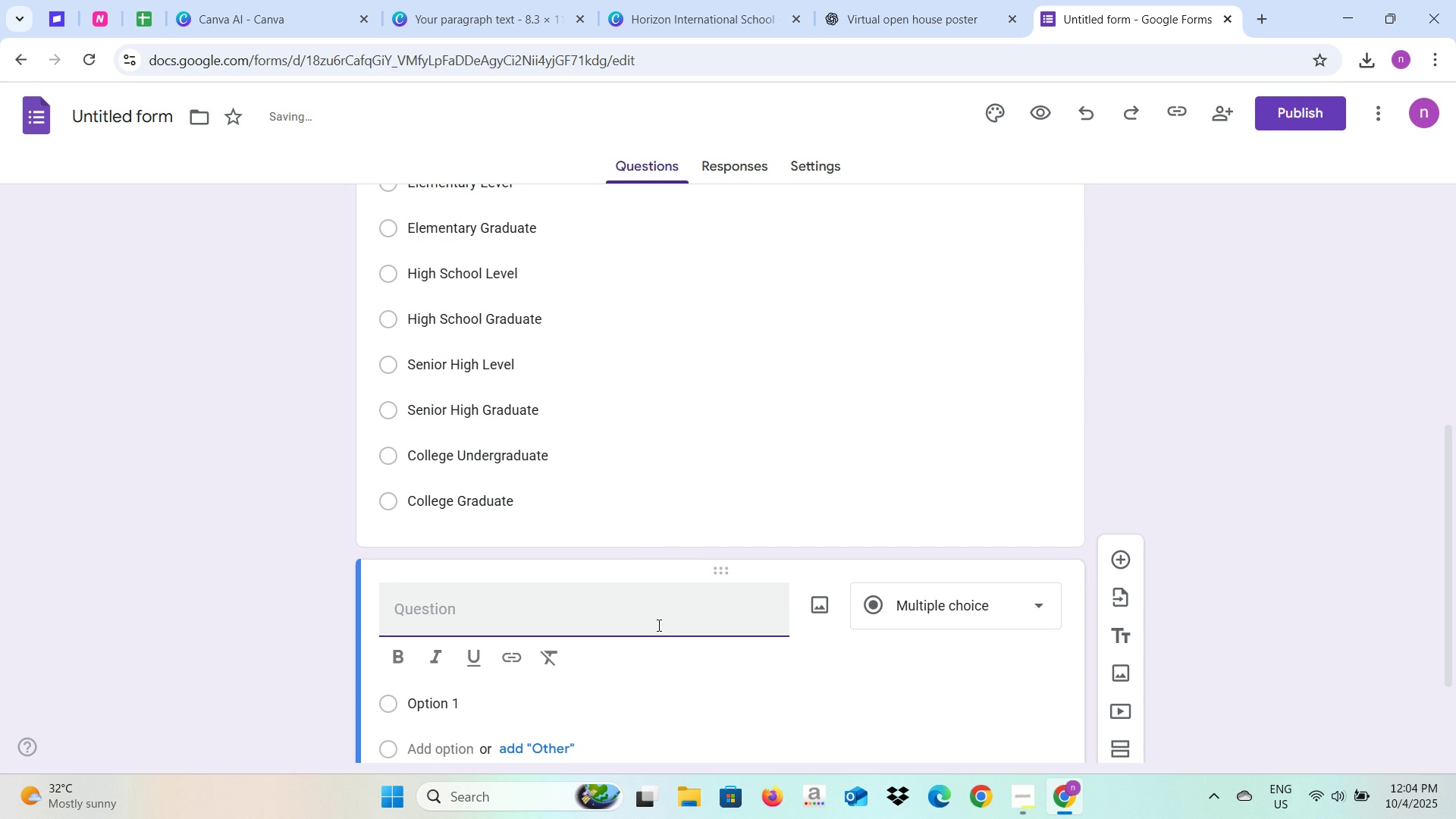 
mouse_move([639, 610])